 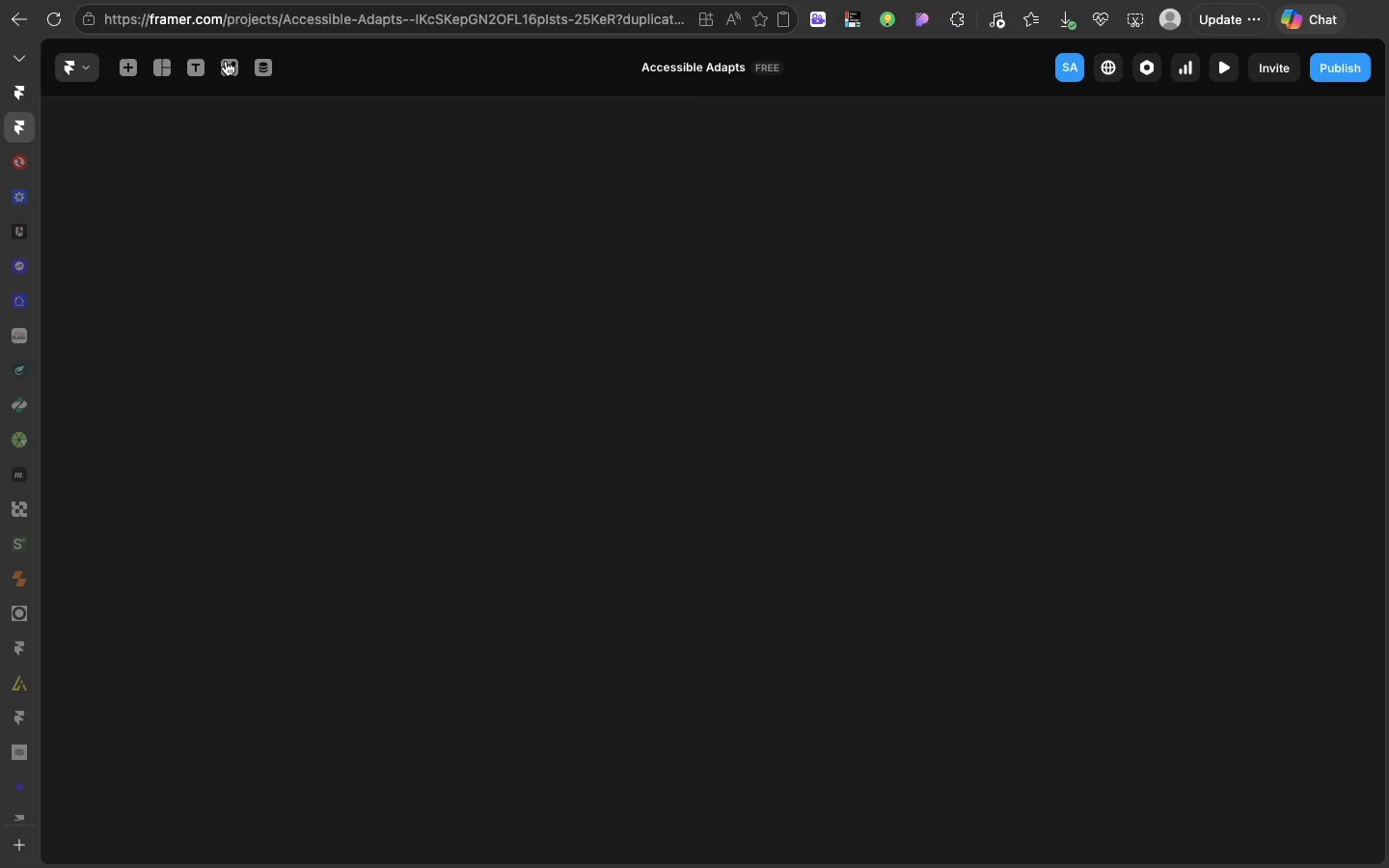 
double_click([681, 61])
 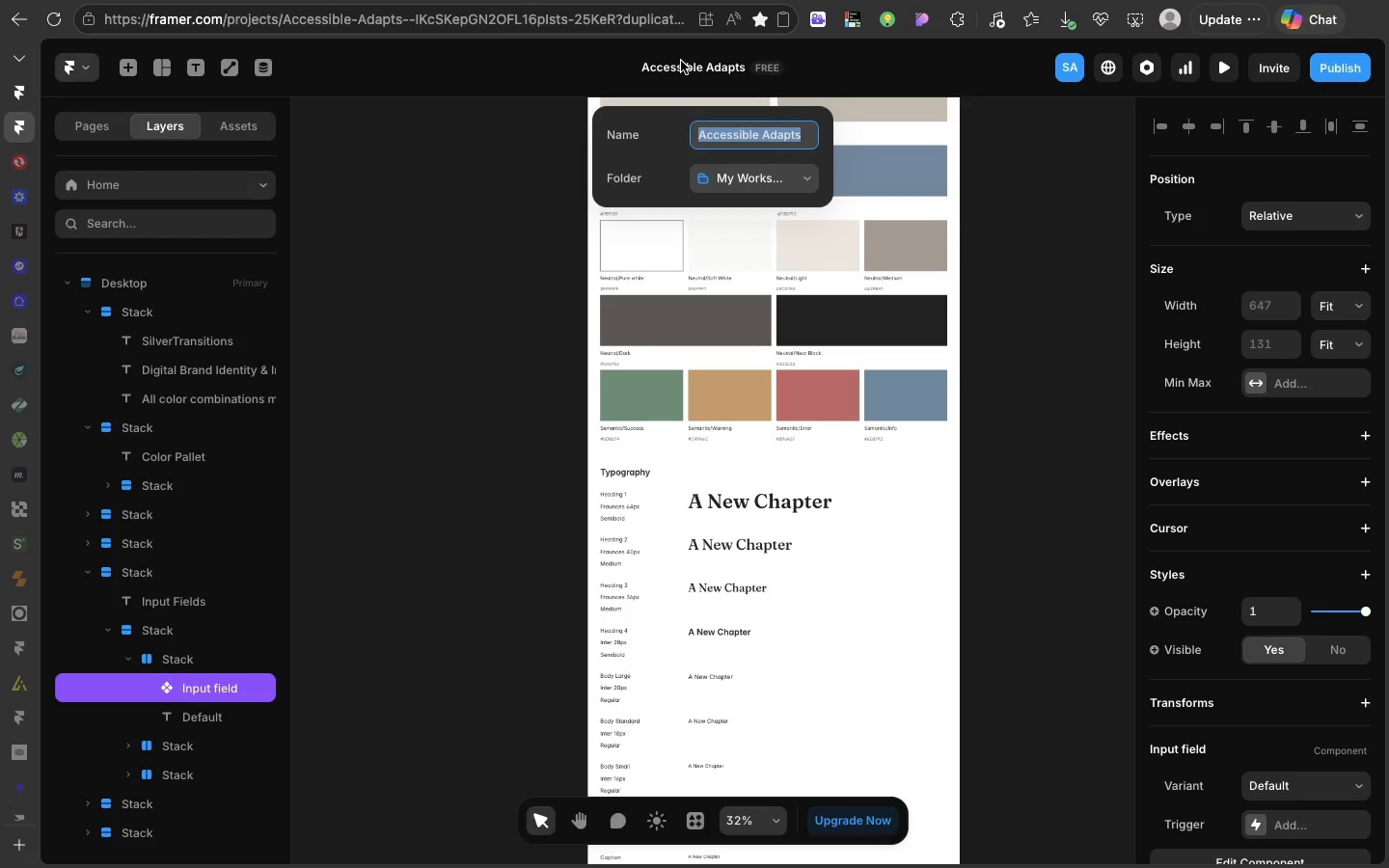 
left_click([681, 61])
 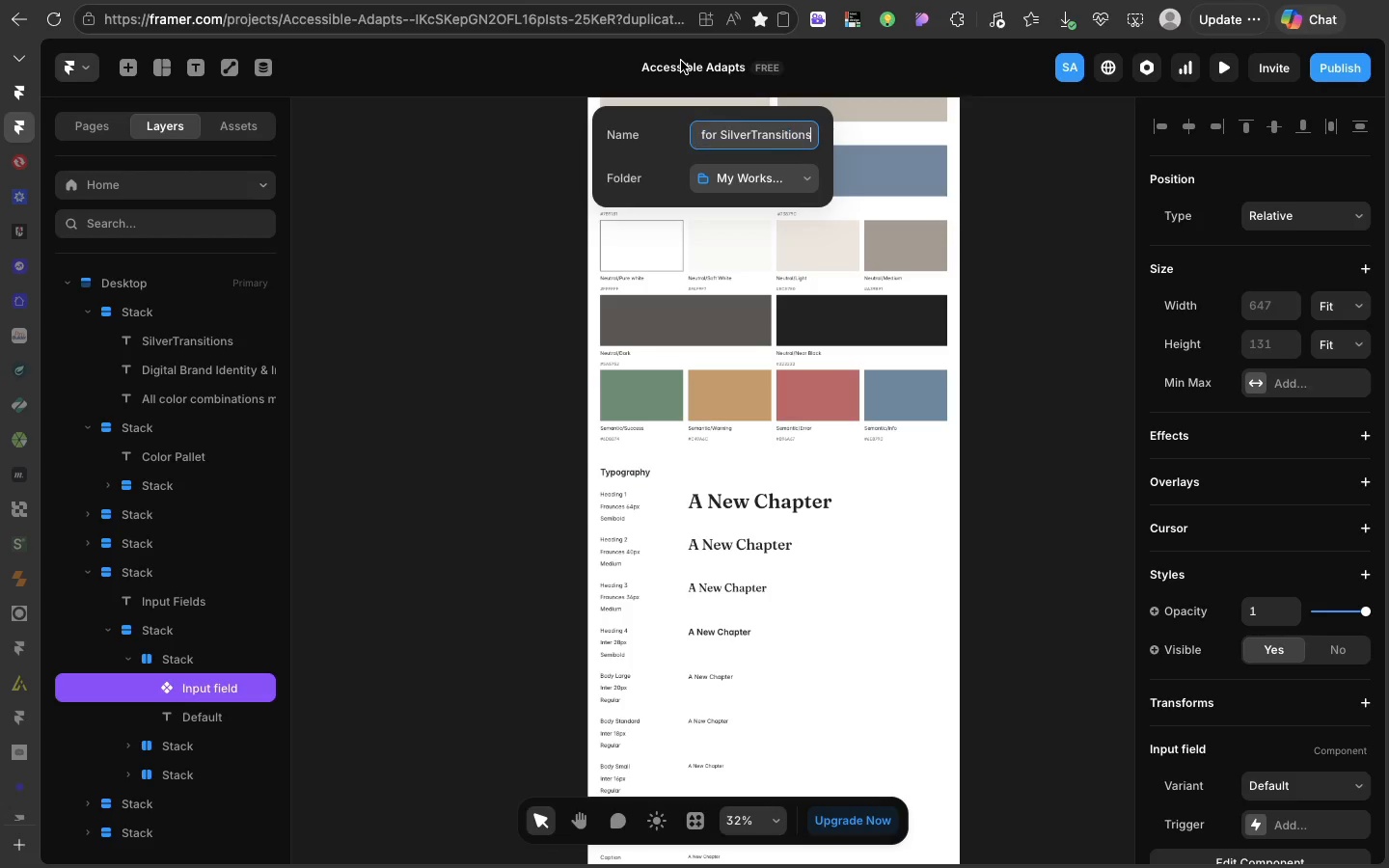 
key(Meta+V)
 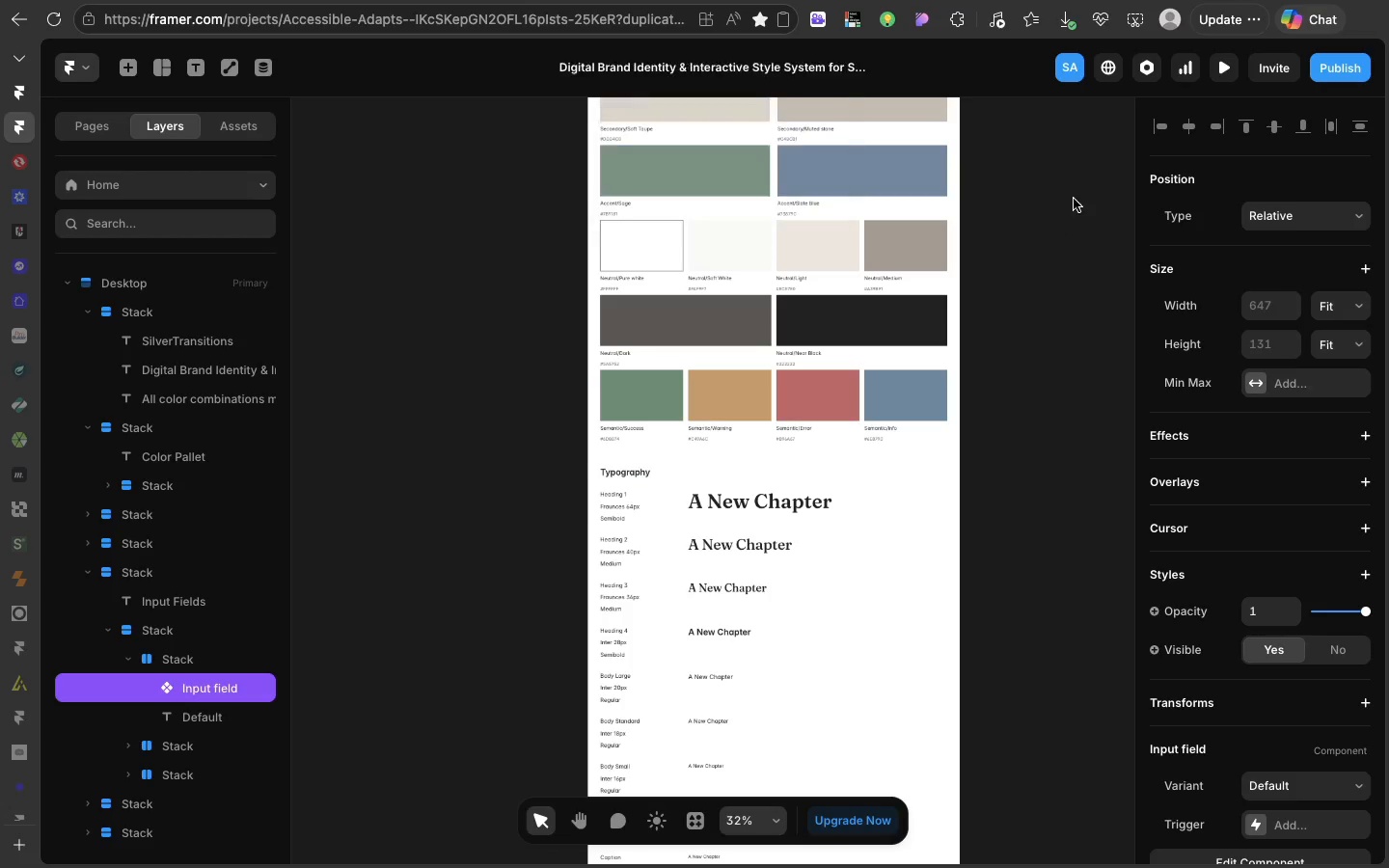 
left_click([1055, 224])
 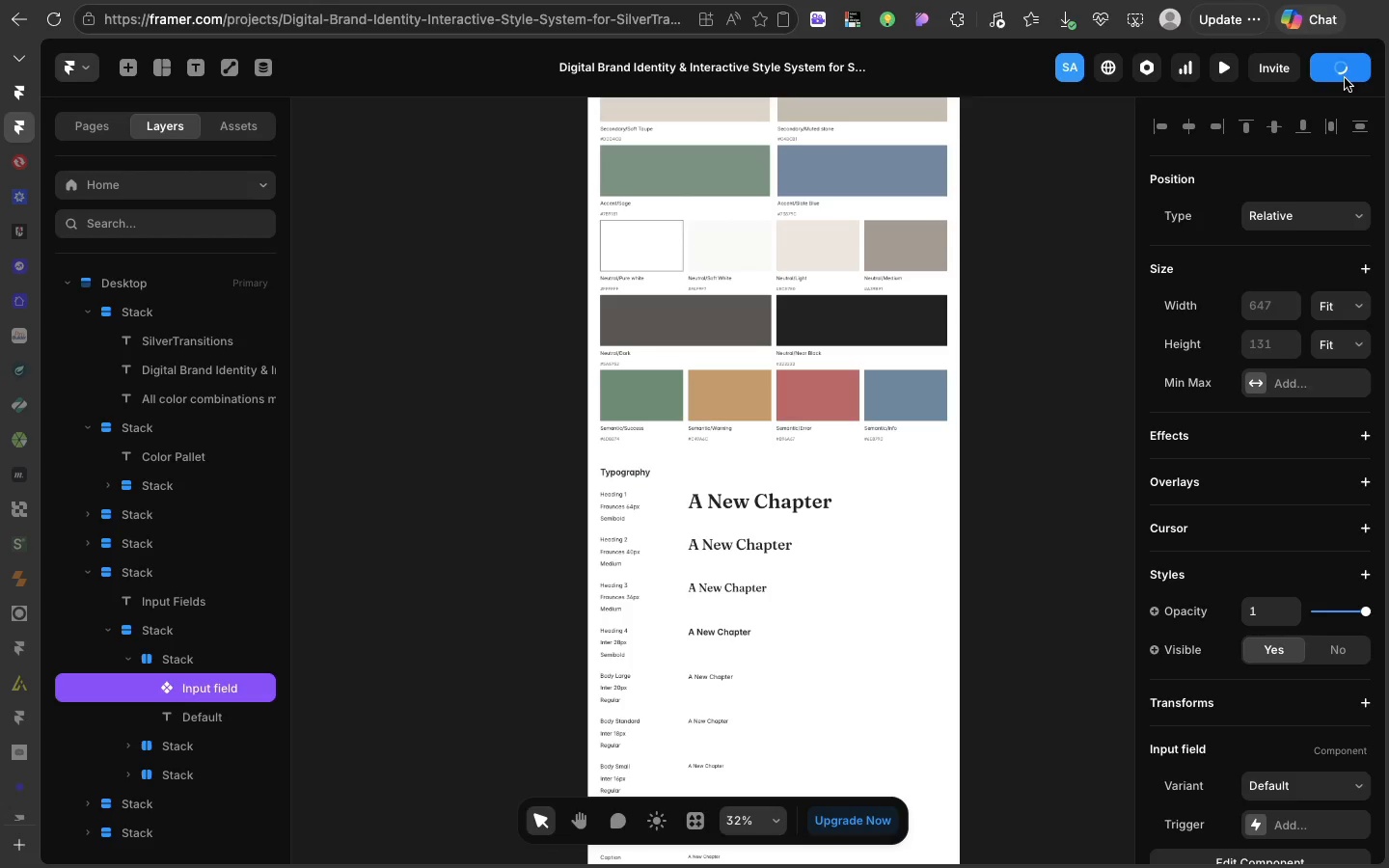 
left_click([1345, 78])
 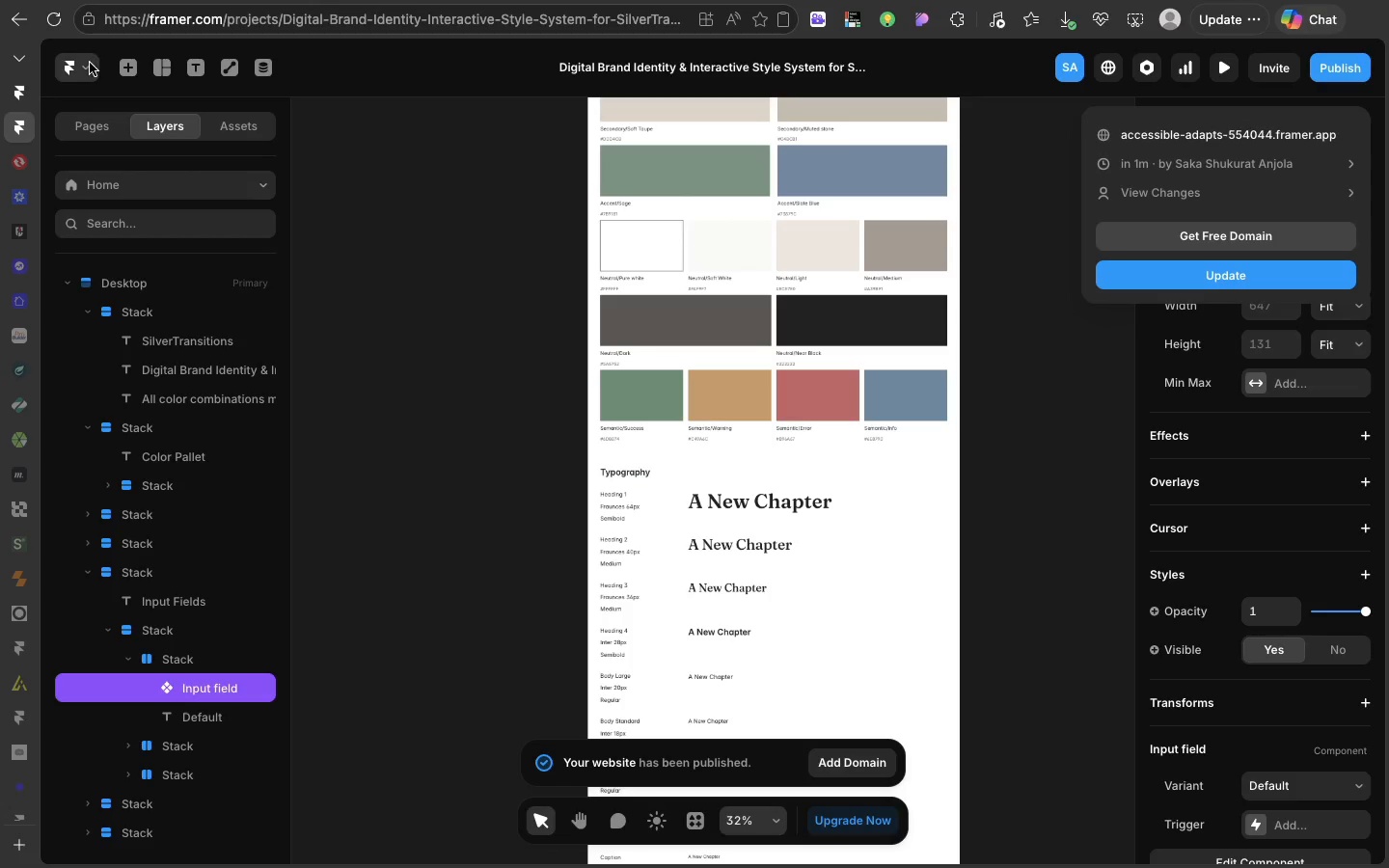 
left_click([90, 64])
 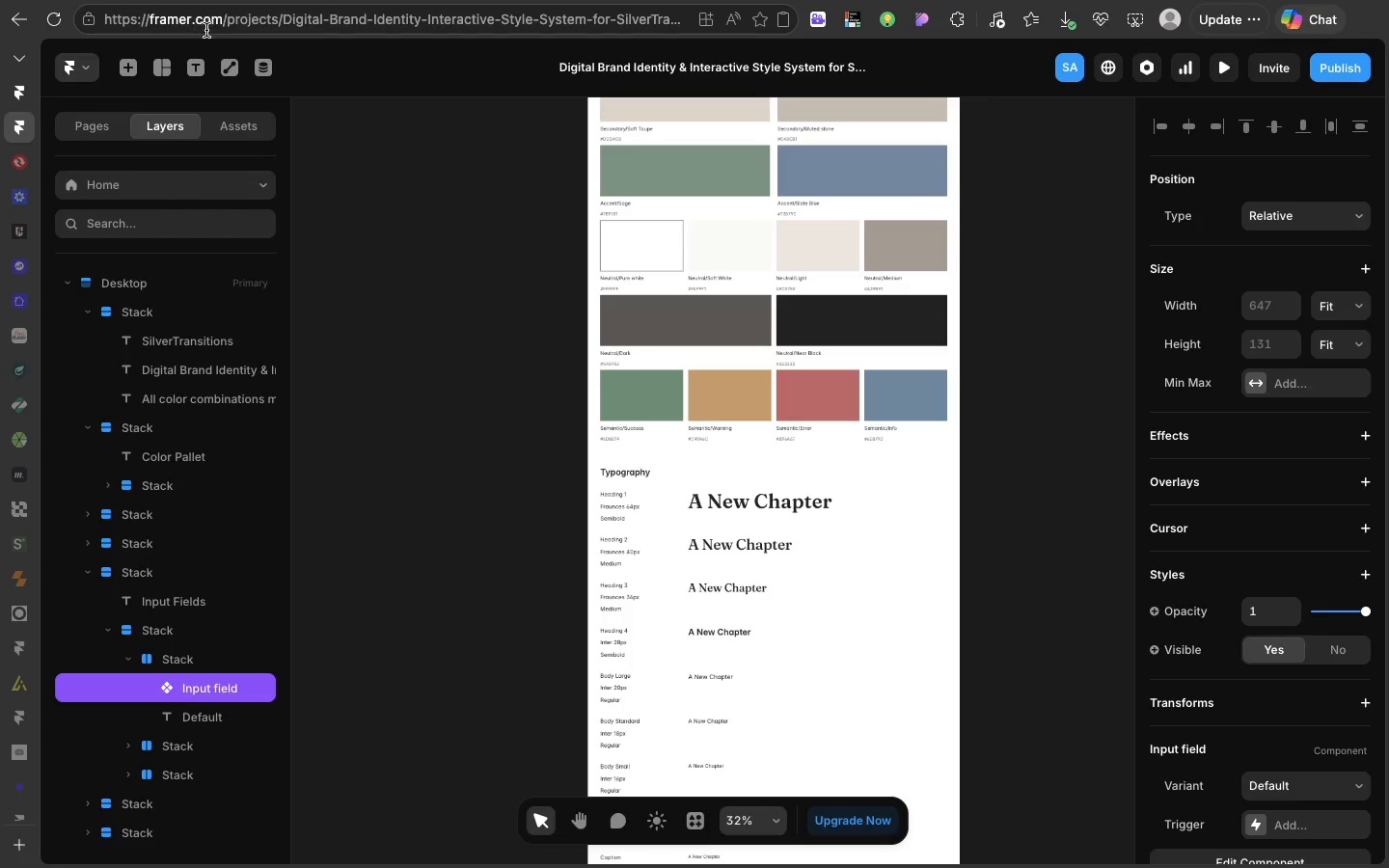 
wait(6.8)
 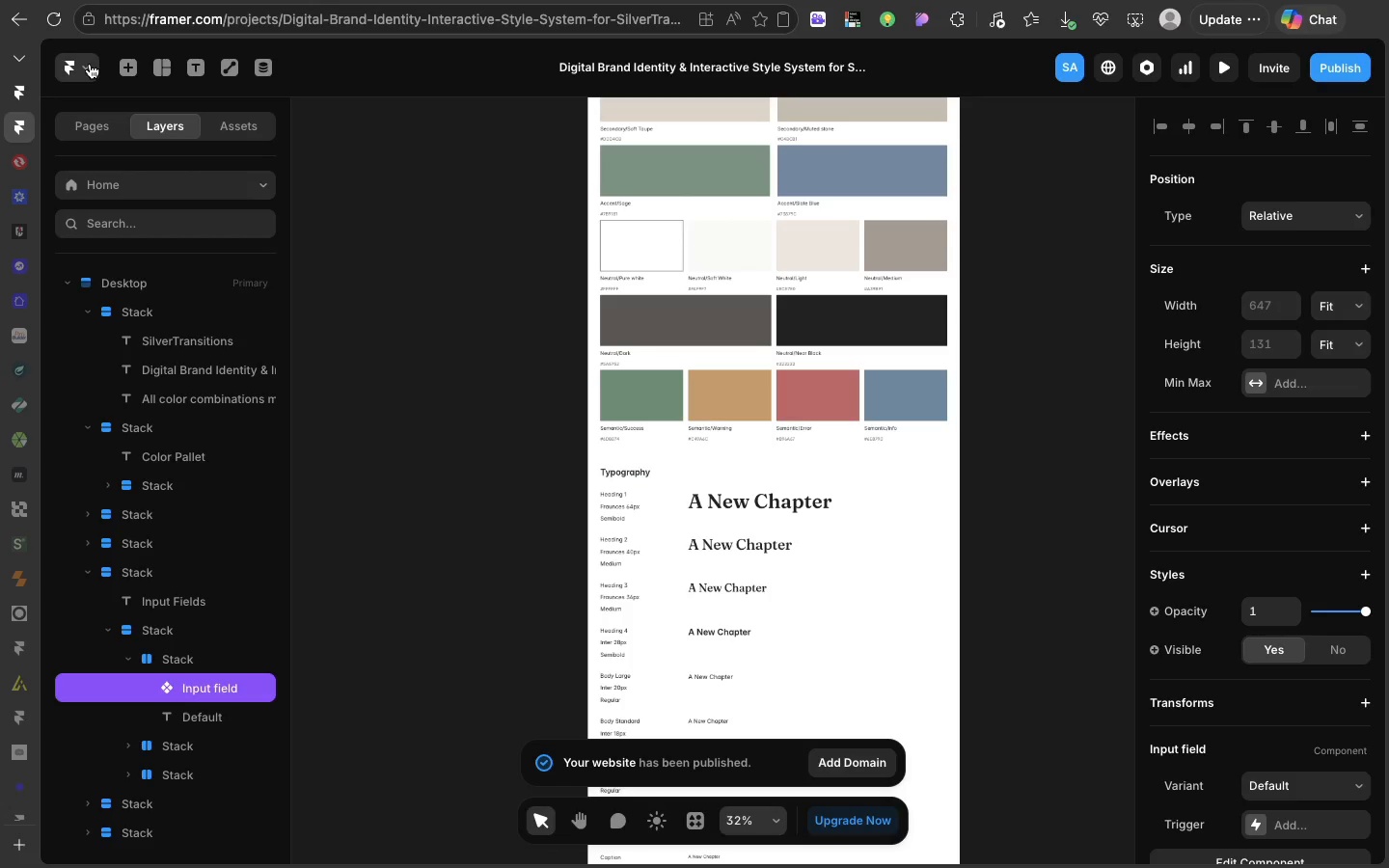 
left_click([89, 66])
 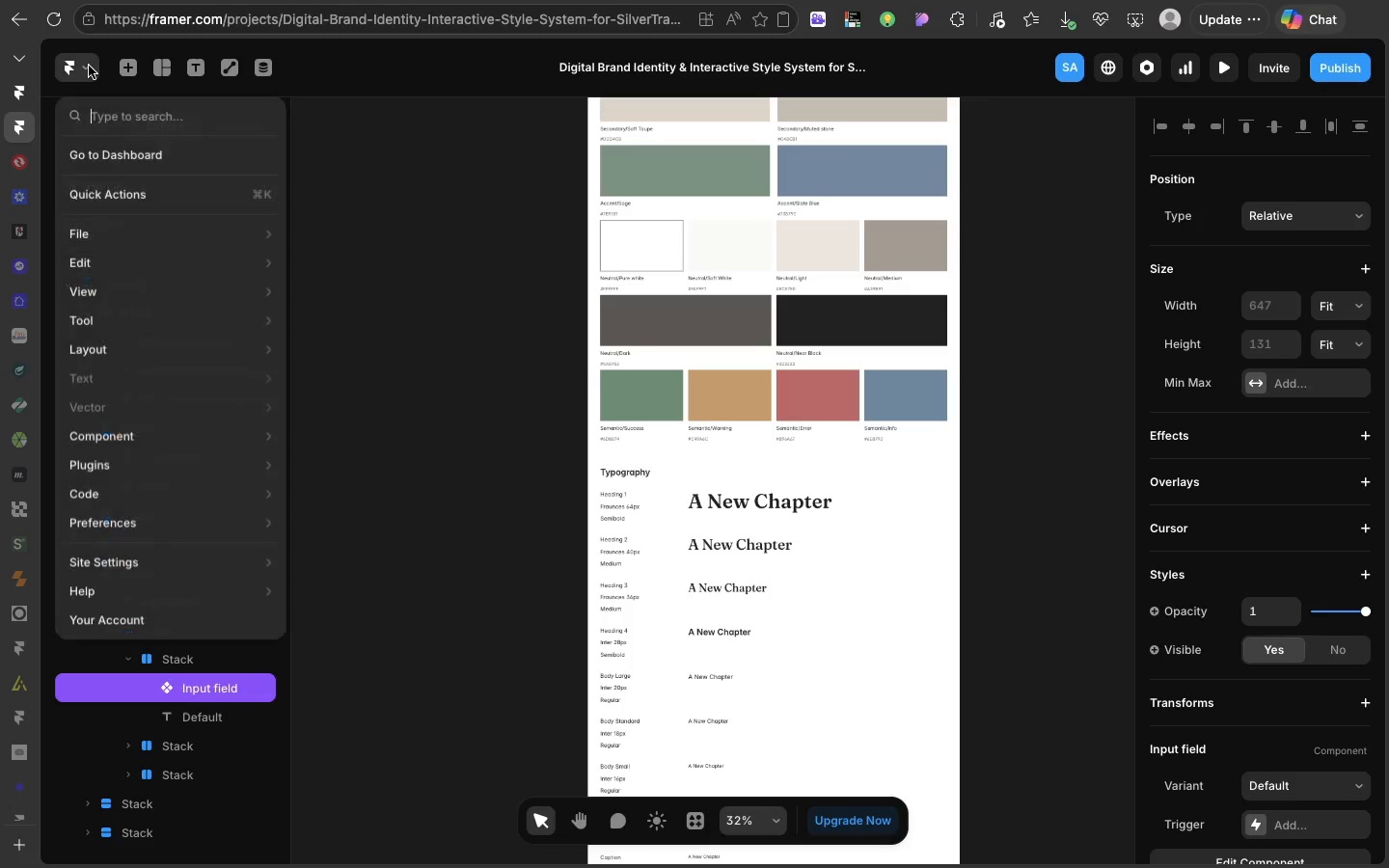 
mouse_move([95, 89])
 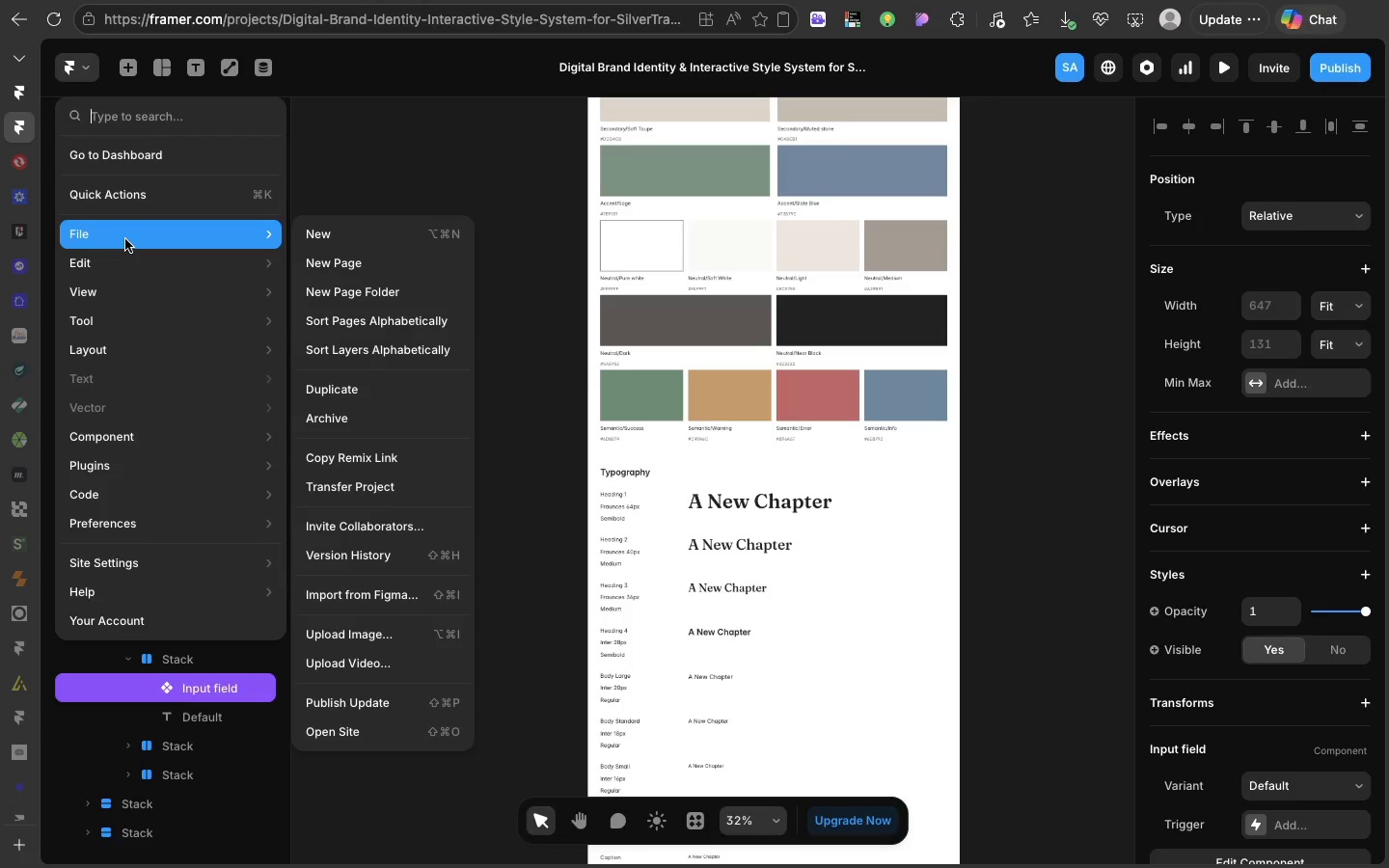 
wait(14.94)
 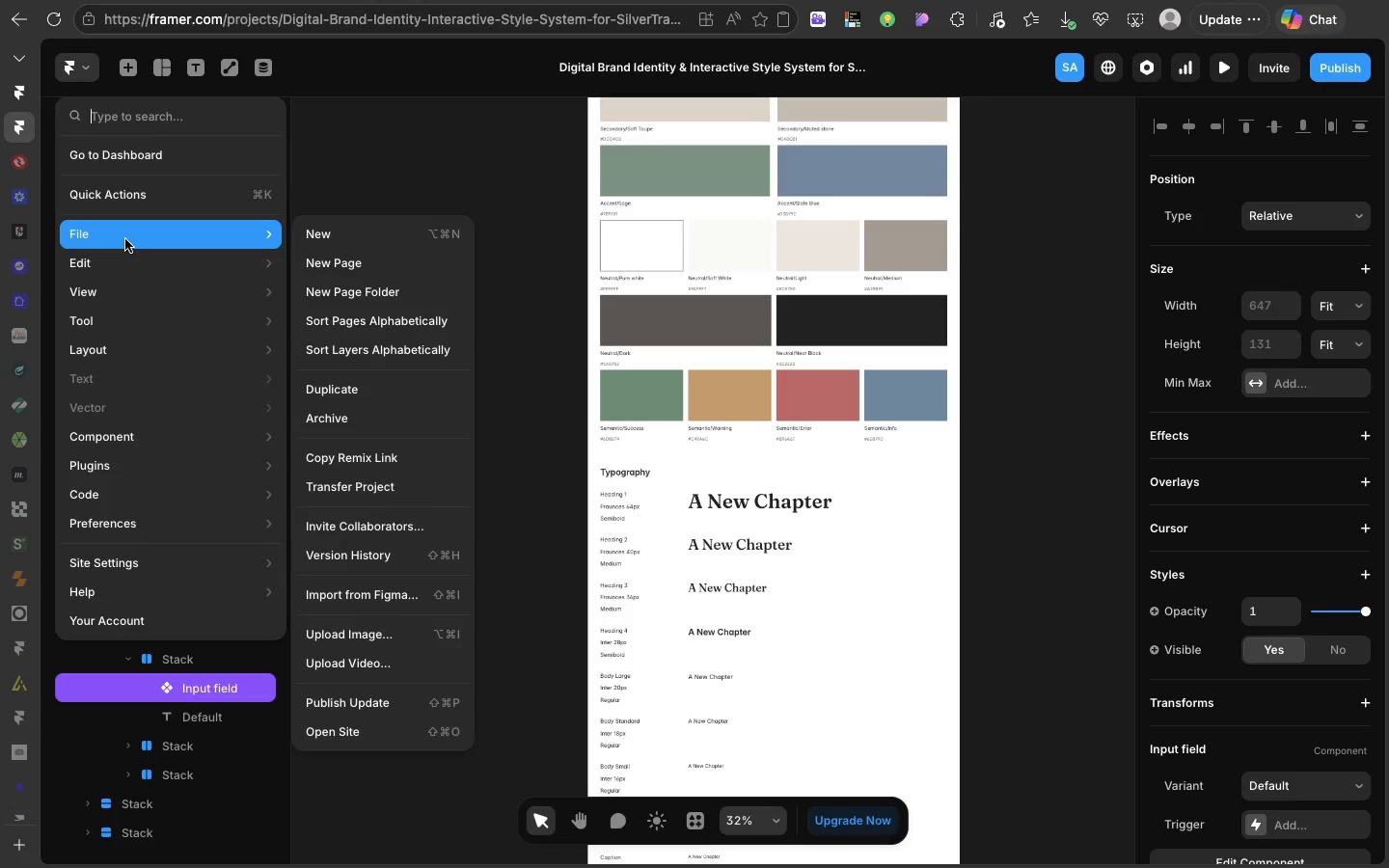 
mouse_move([164, 231])
 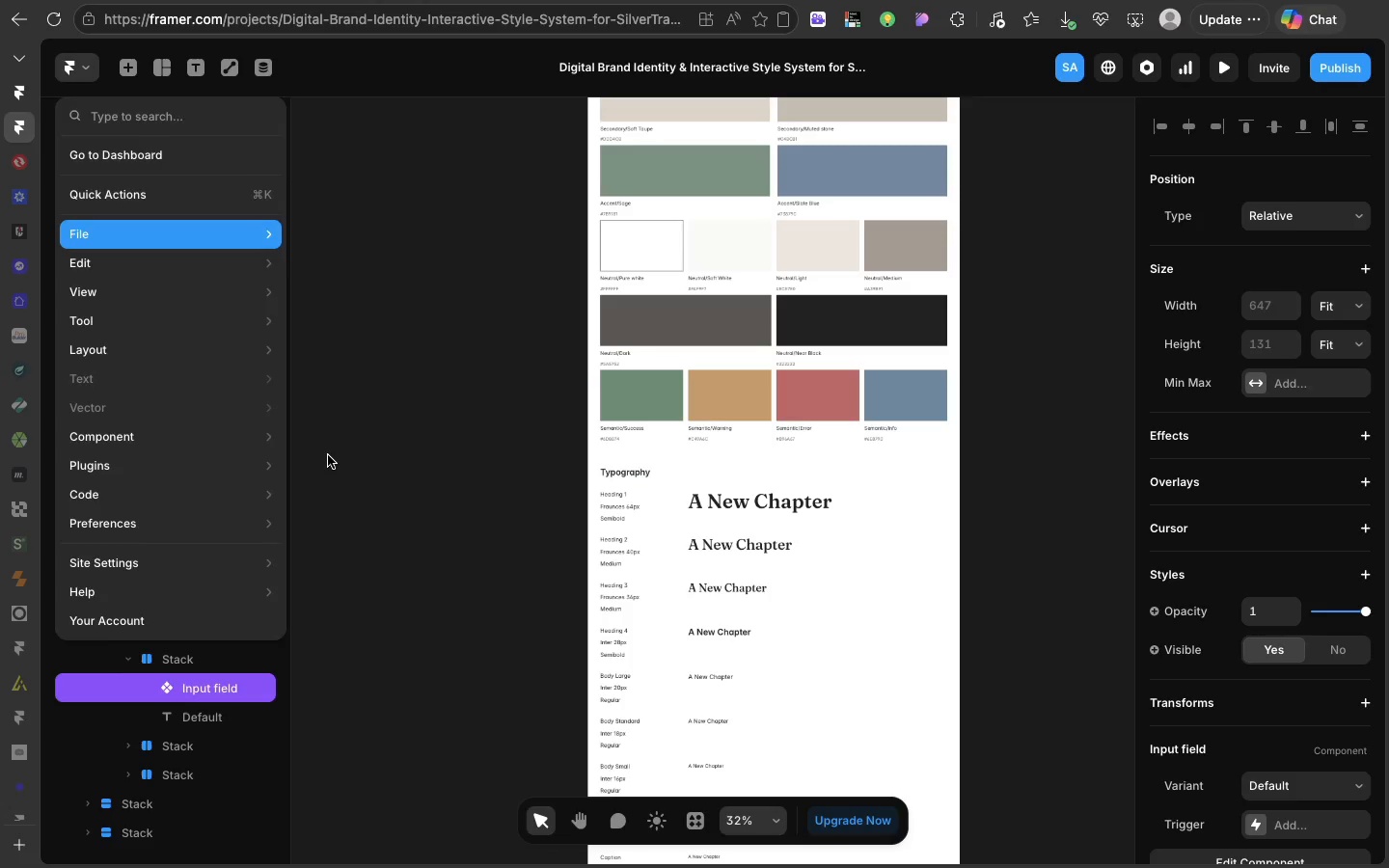 
left_click([328, 455])